 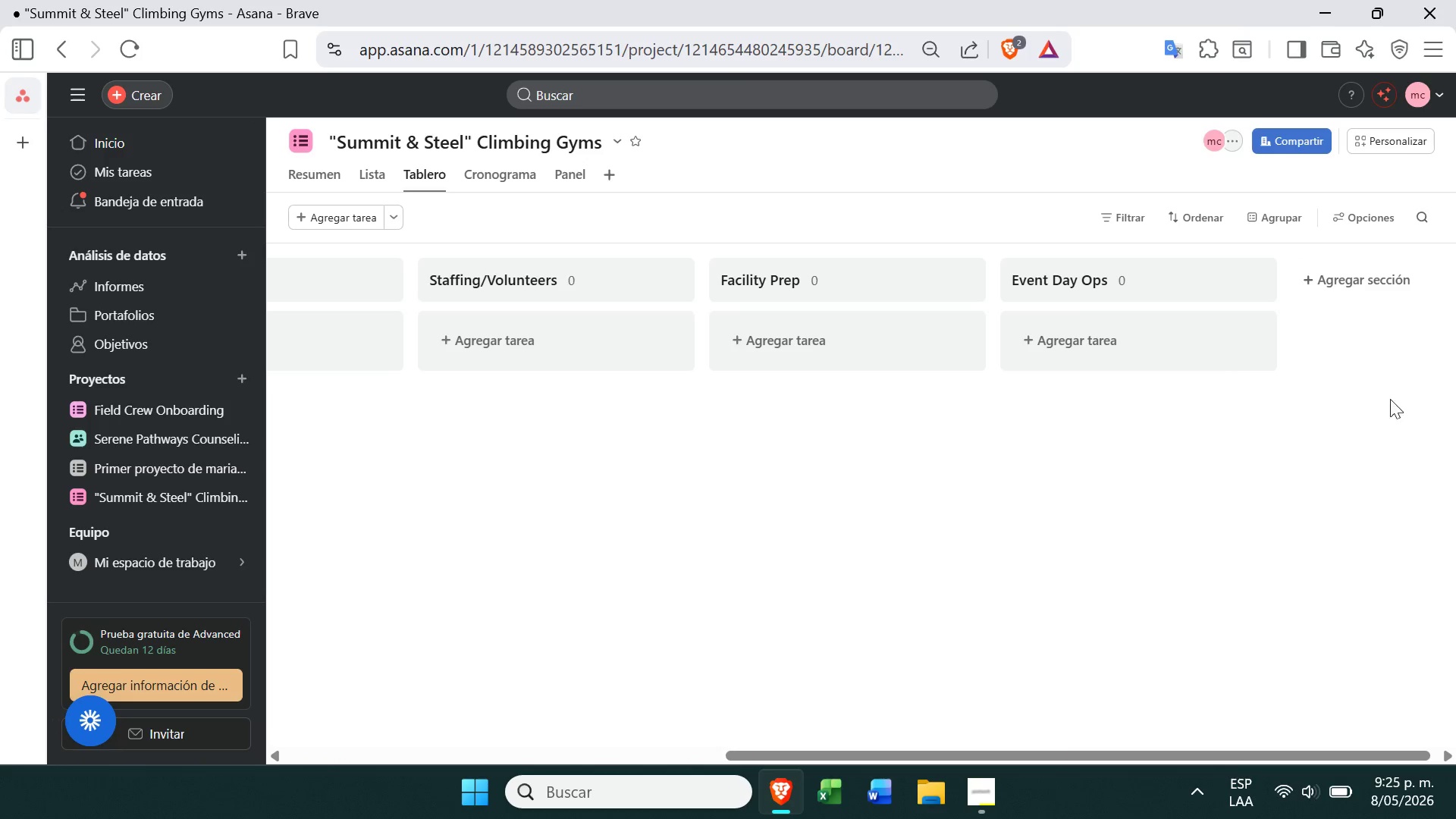 
left_click([1353, 284])
 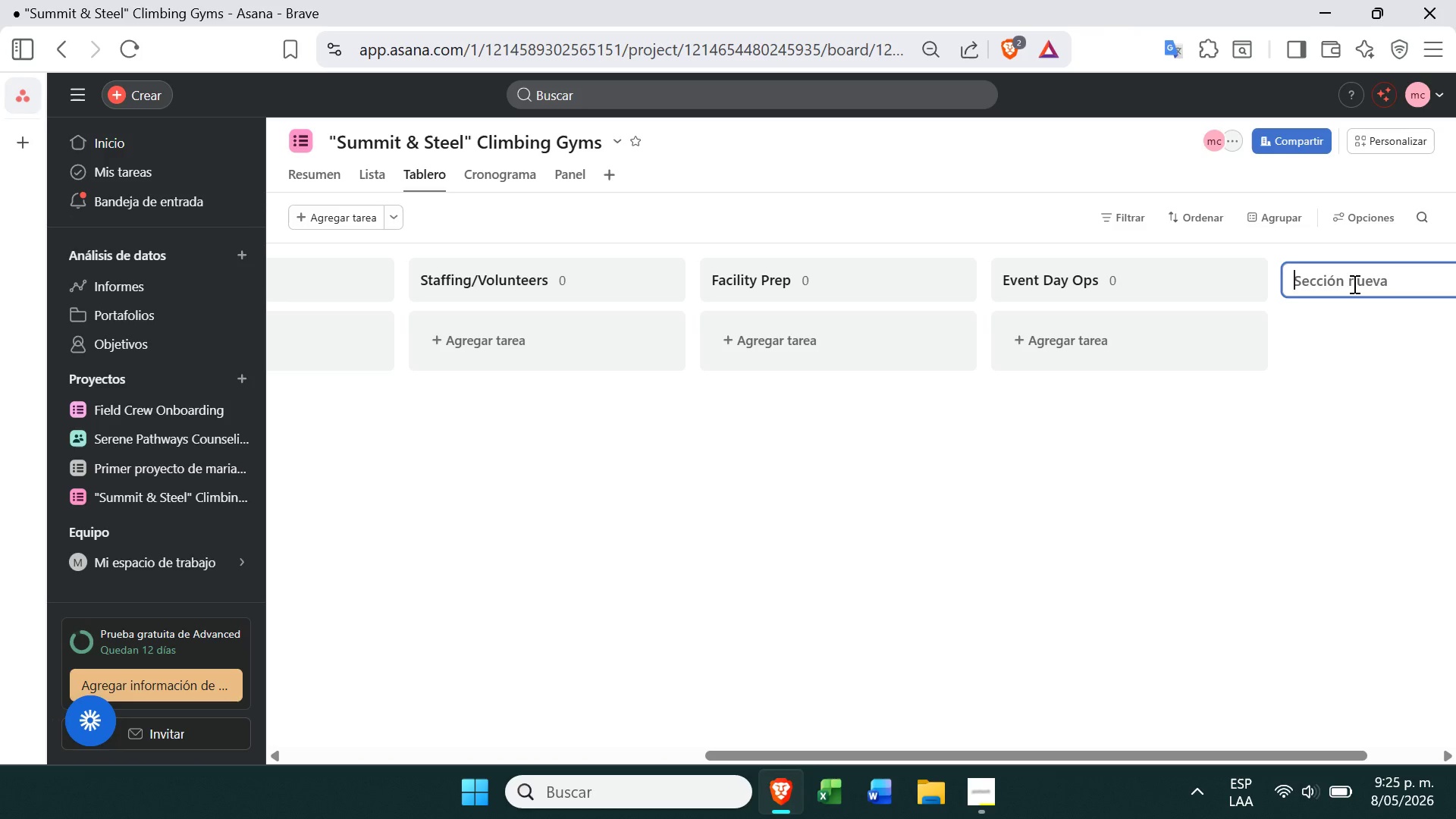 
key(Control+V)
 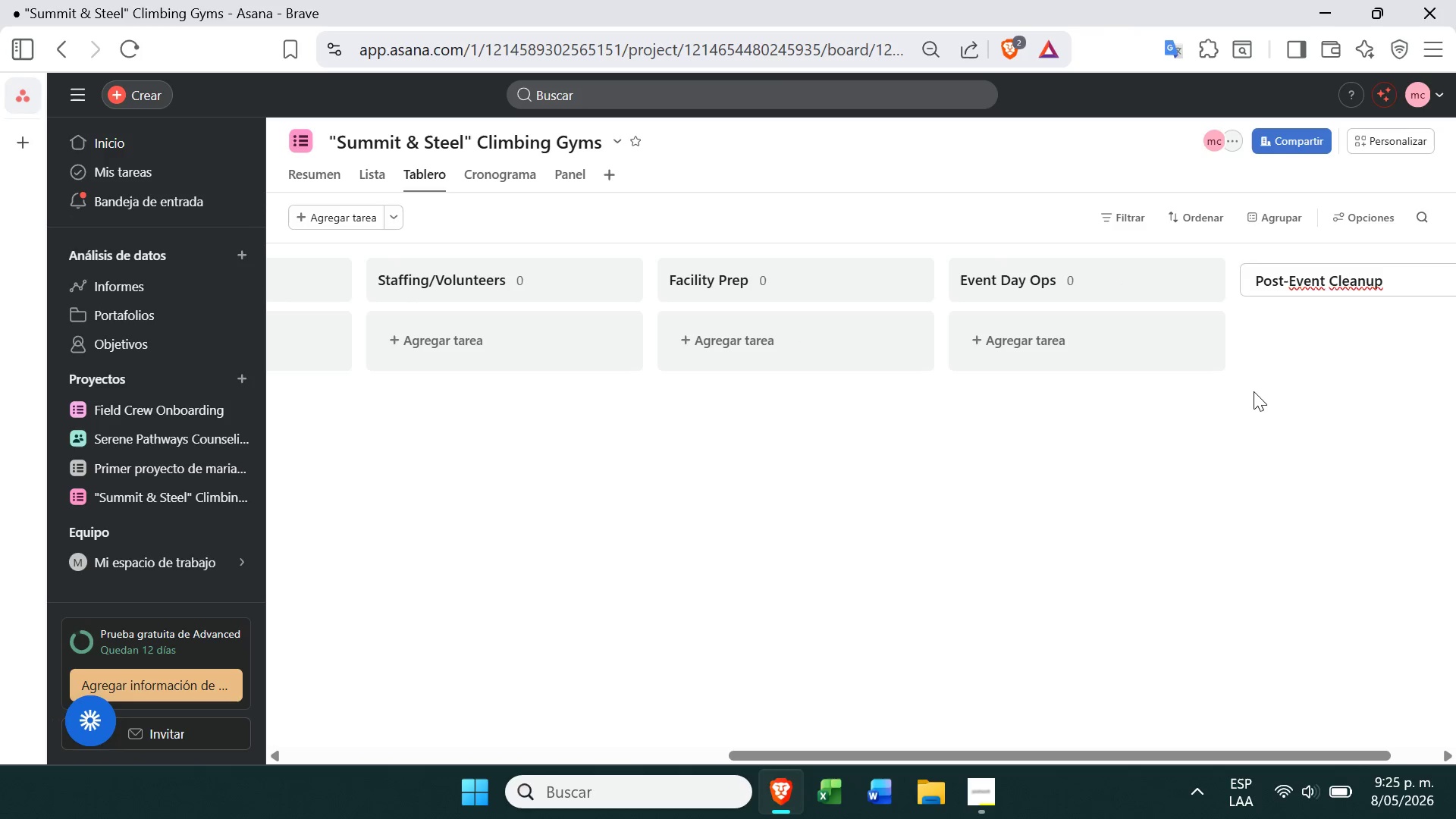 
left_click([1254, 391])
 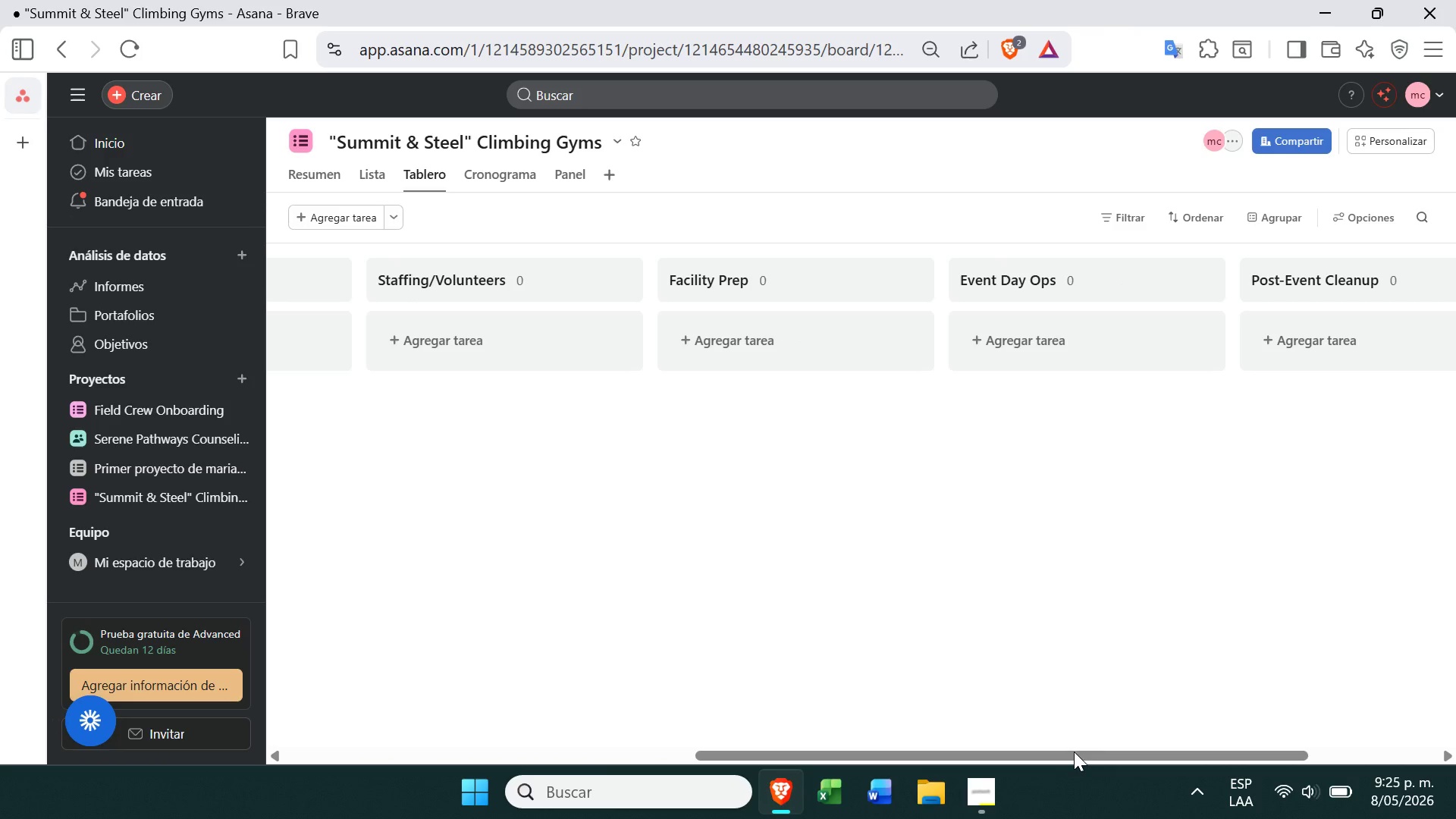 
left_click([992, 814])